 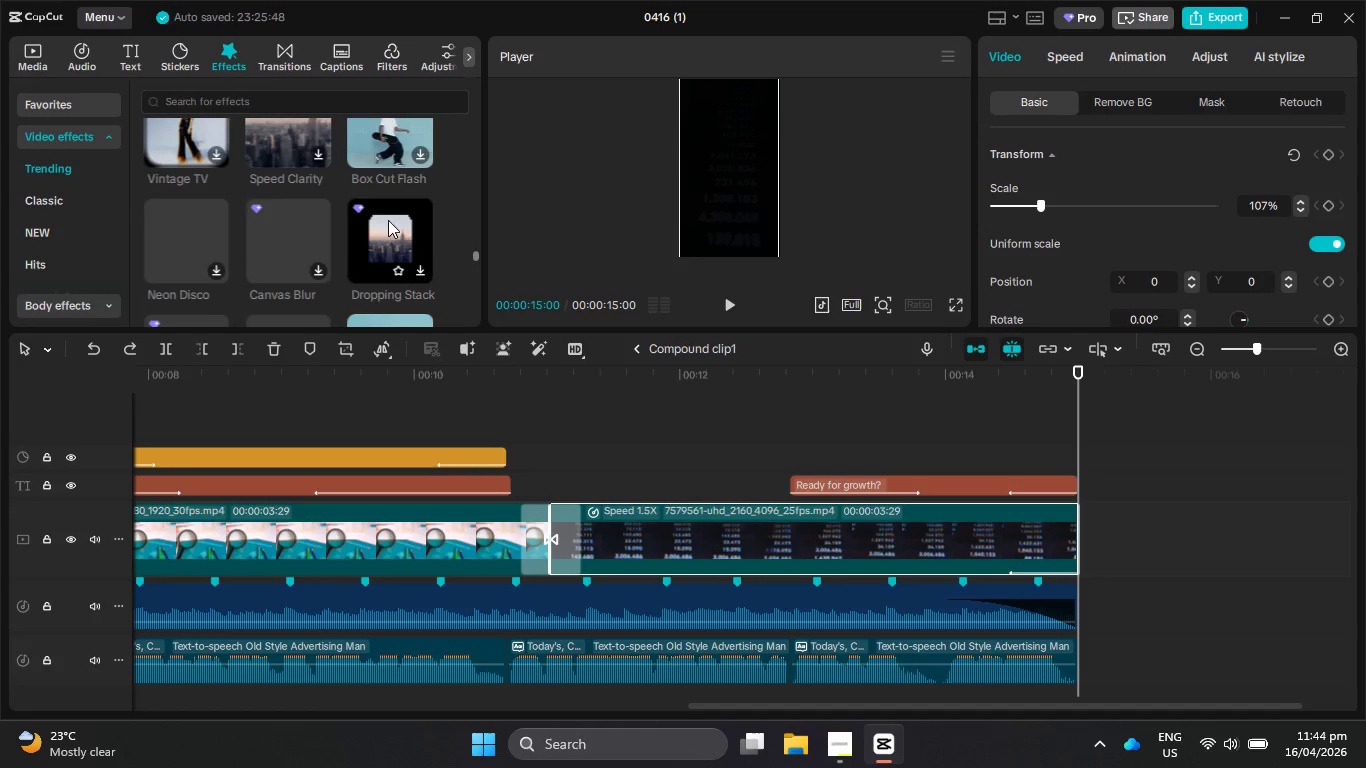 
scroll: coordinate [371, 215], scroll_direction: down, amount: 3.0
 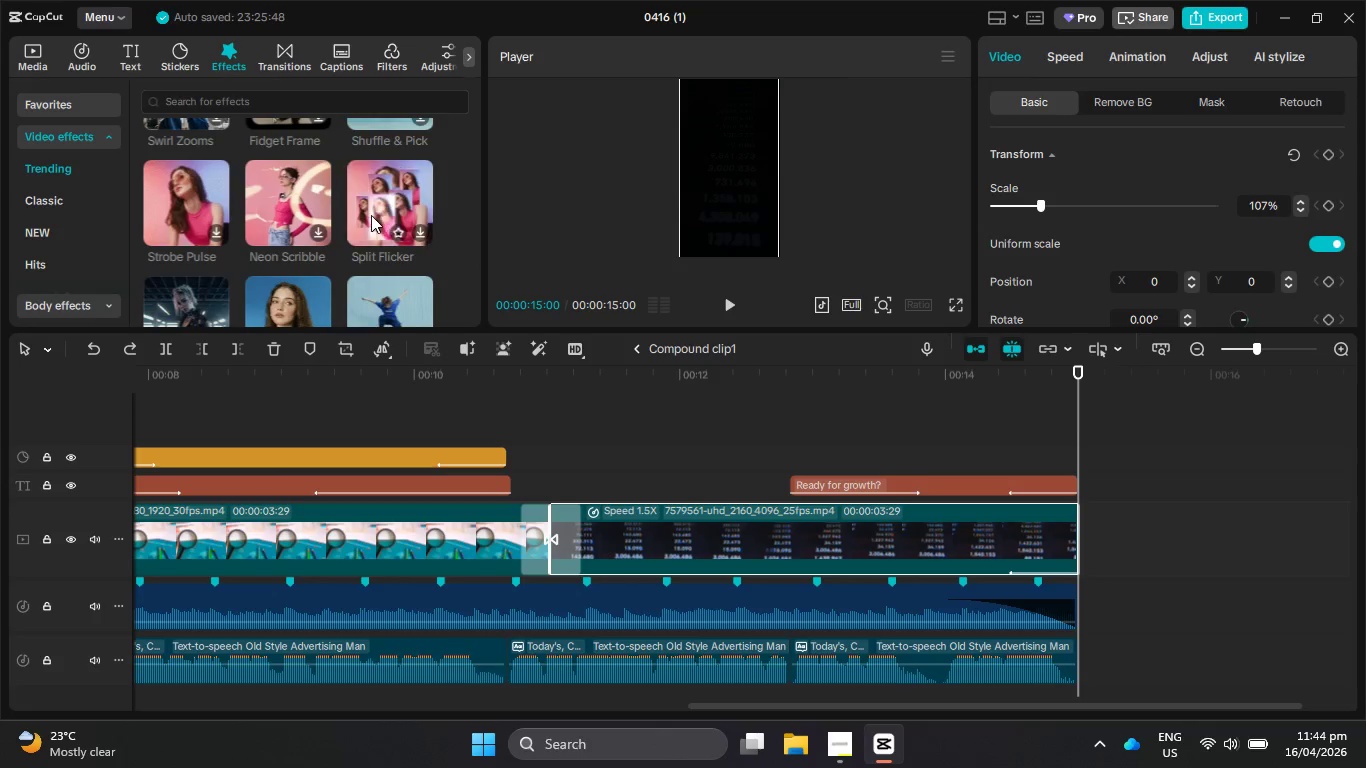 
wait(9.08)
 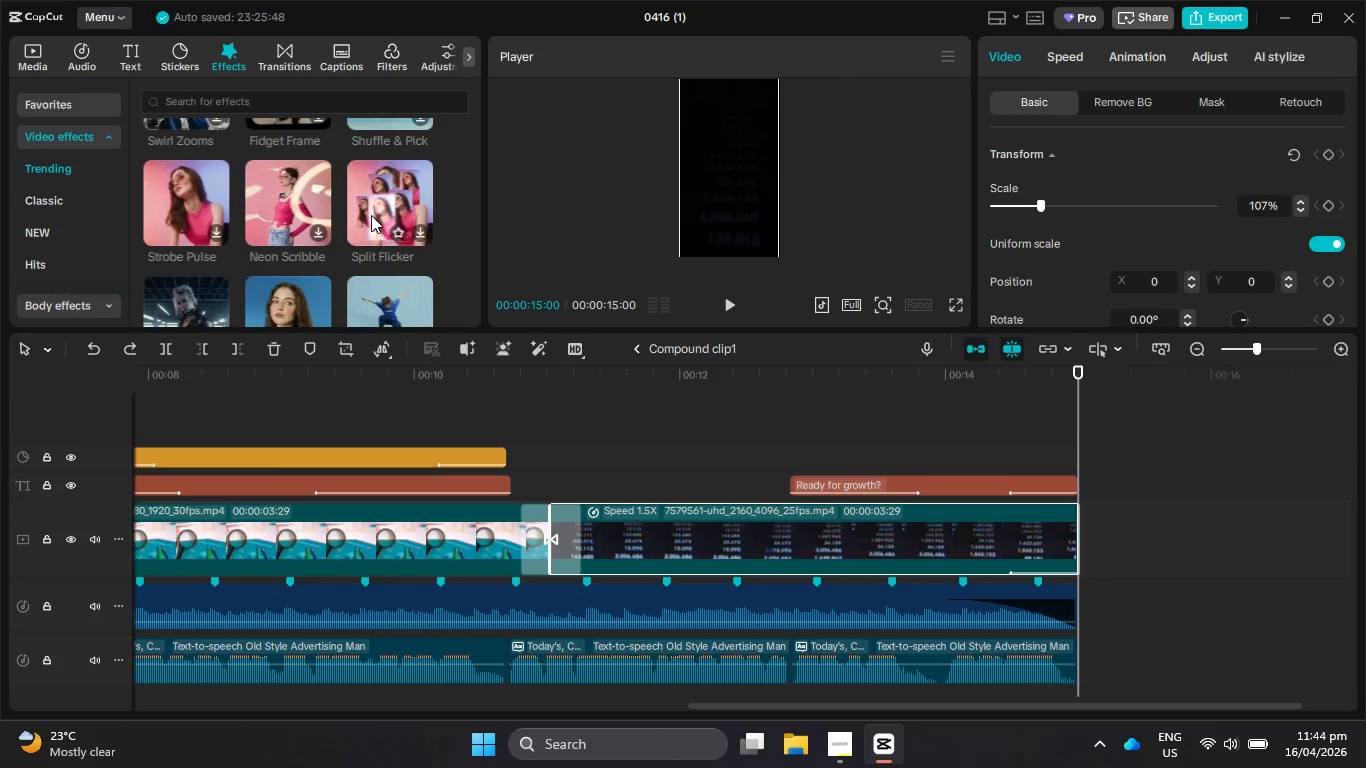 
scroll: coordinate [371, 210], scroll_direction: down, amount: 7.0
 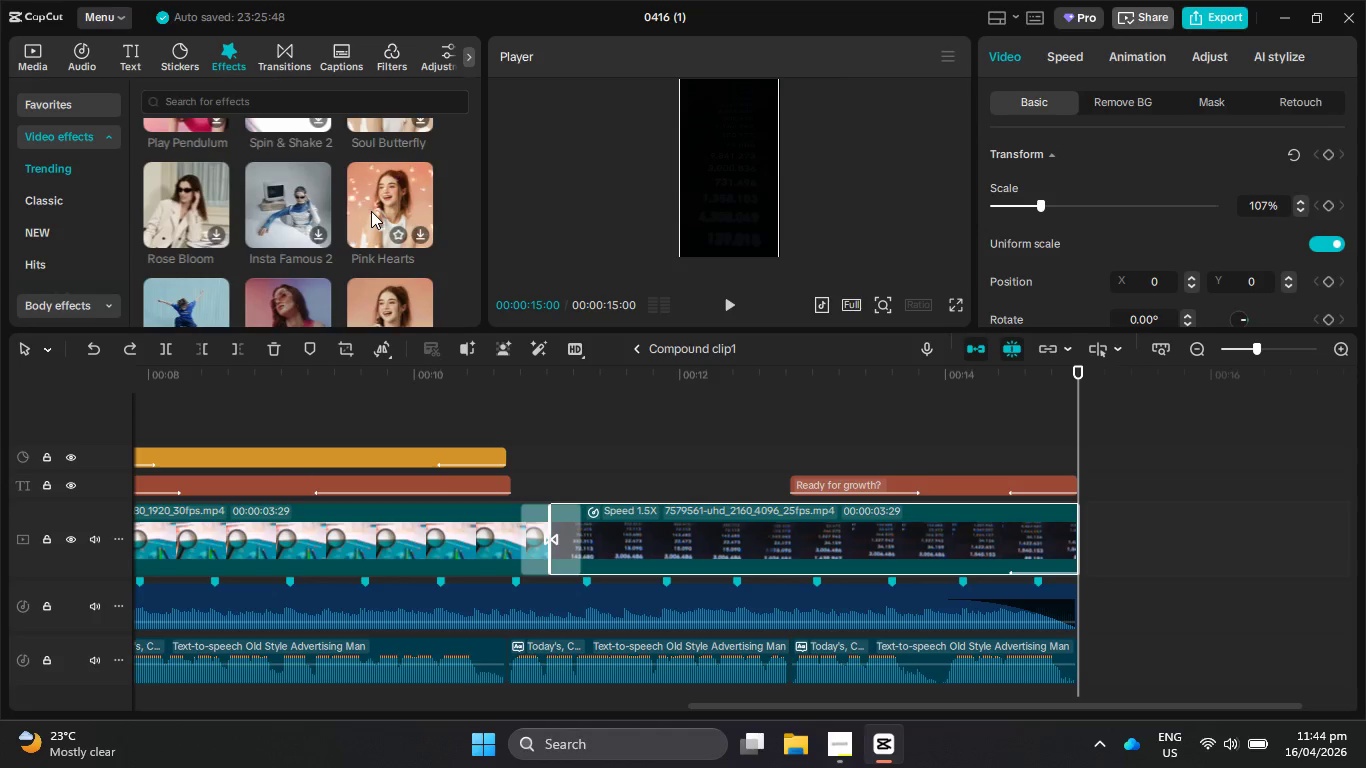 
scroll: coordinate [792, 474], scroll_direction: down, amount: 5.0
 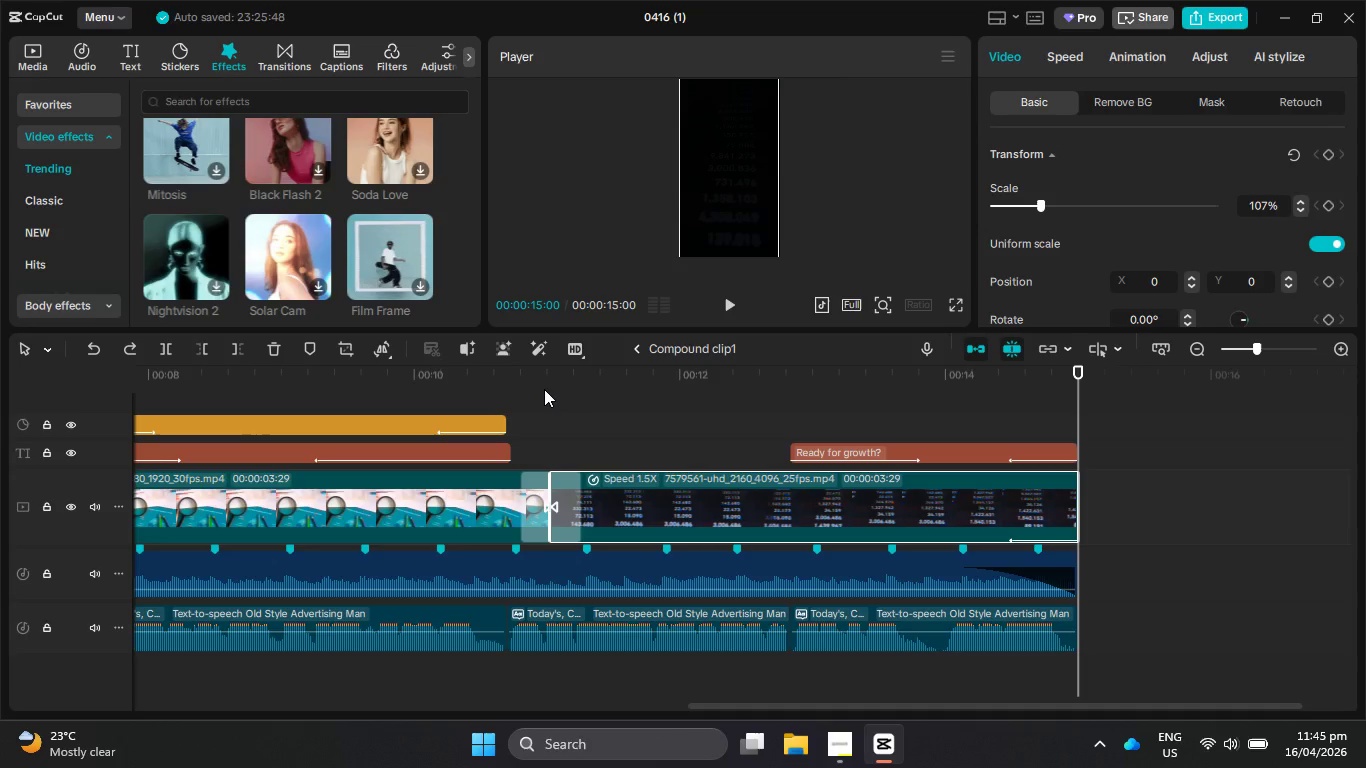 
wait(32.6)
 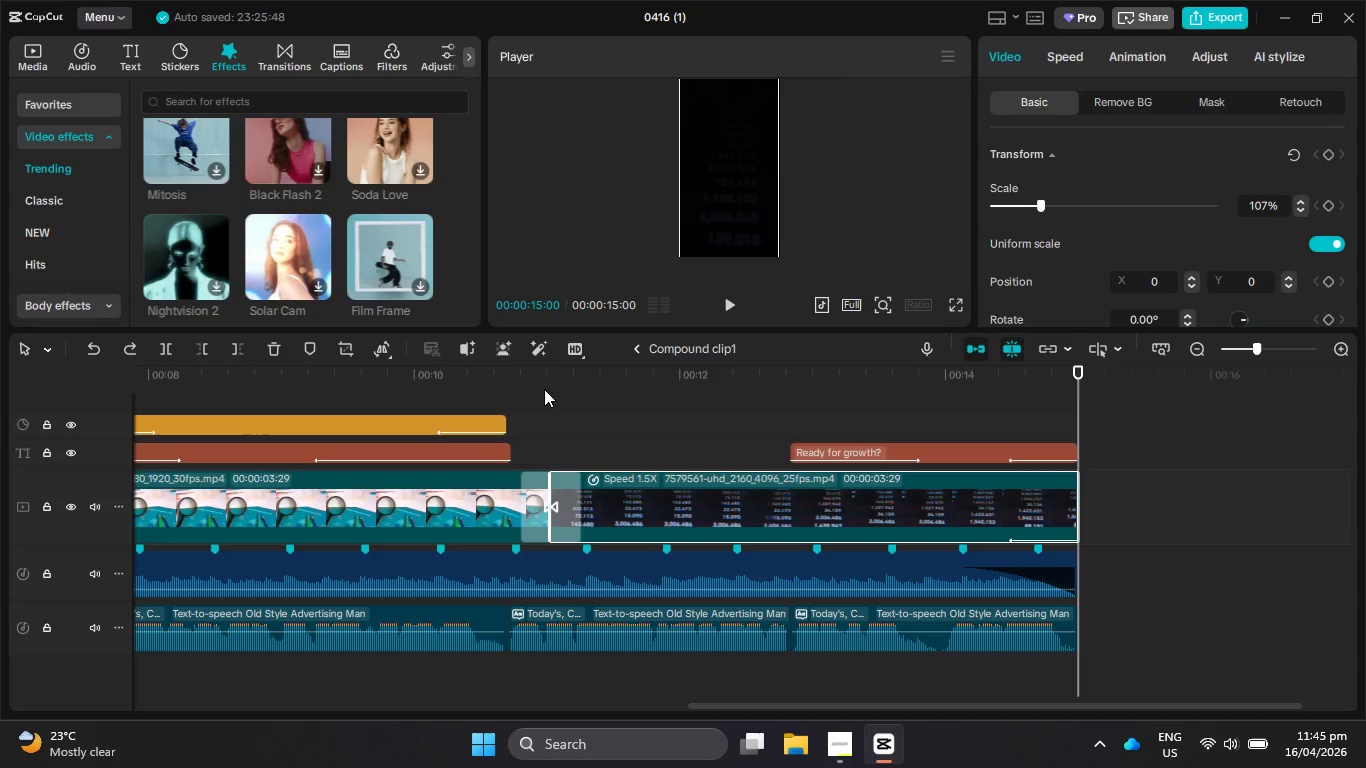 
scroll: coordinate [317, 297], scroll_direction: down, amount: 5.0
 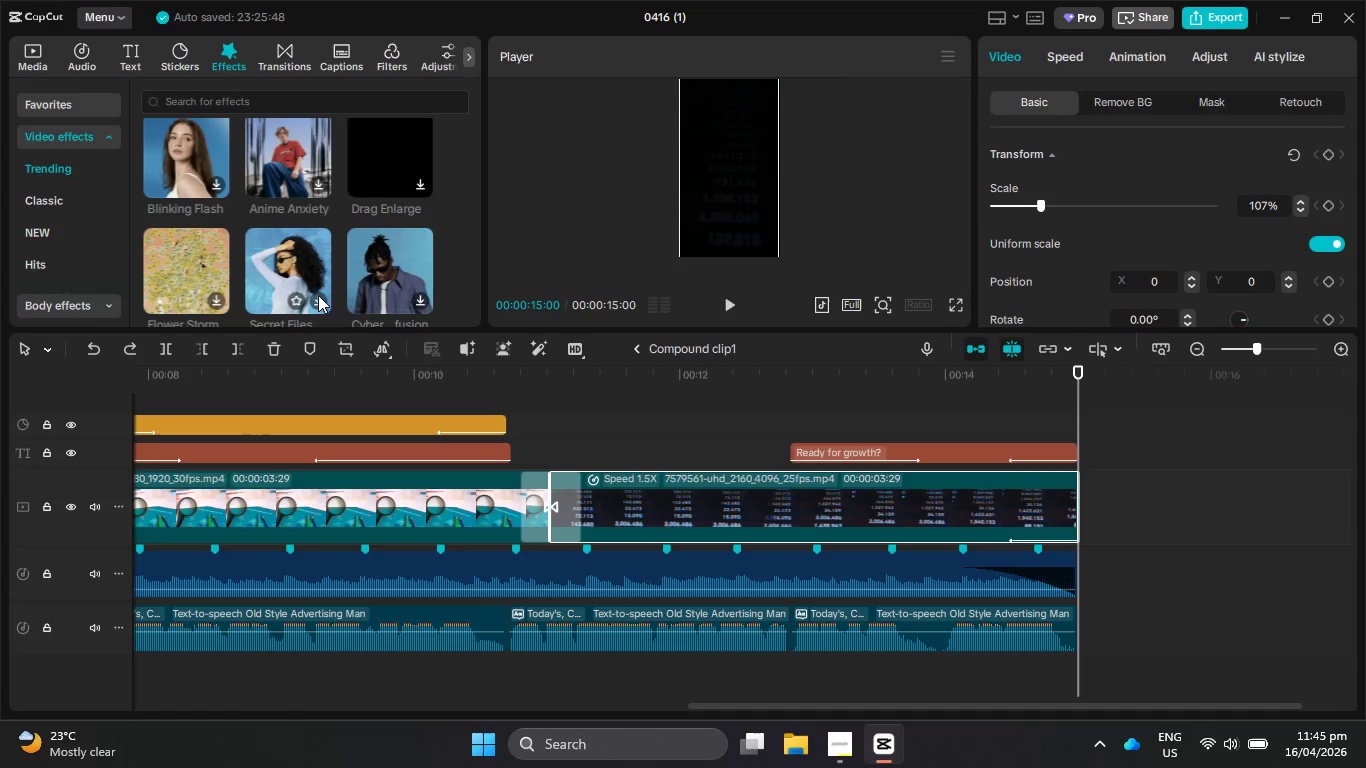 
wait(8.93)
 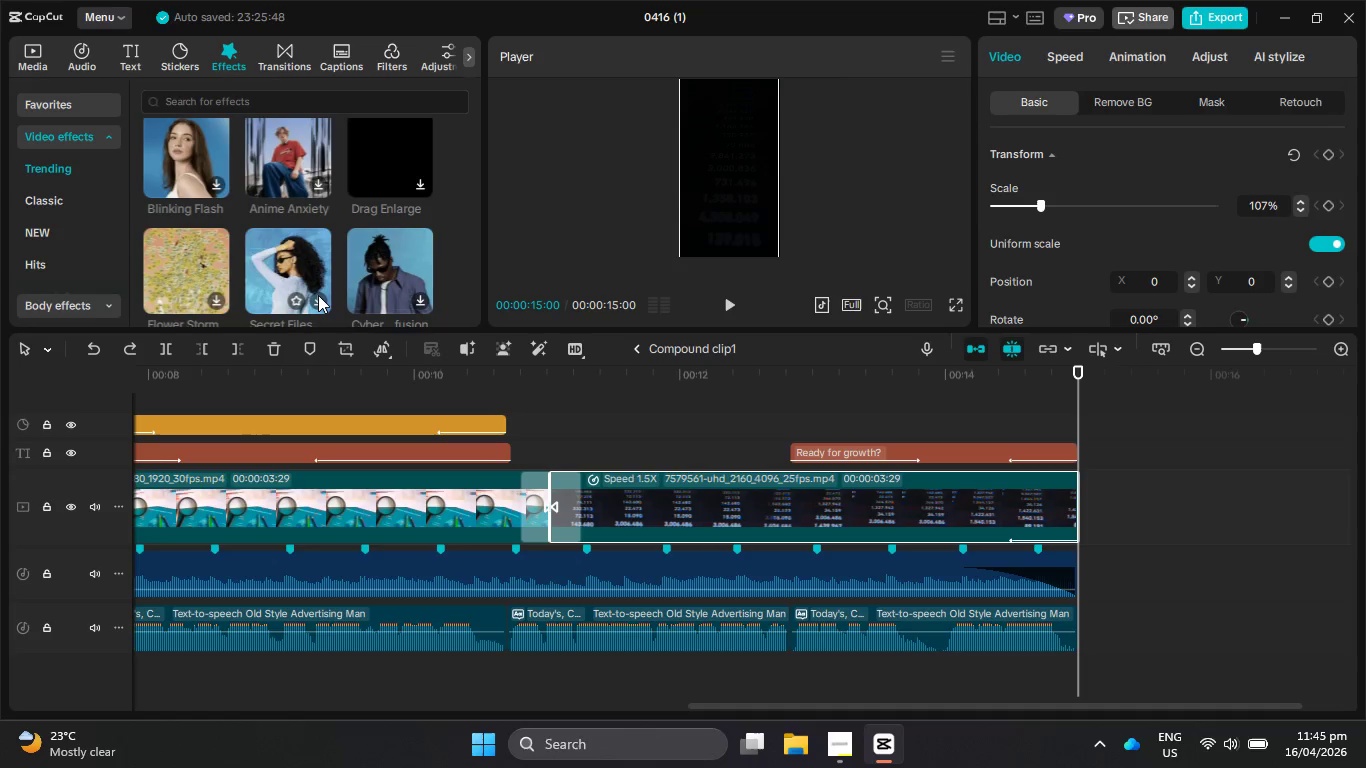 
scroll: coordinate [362, 239], scroll_direction: down, amount: 16.0
 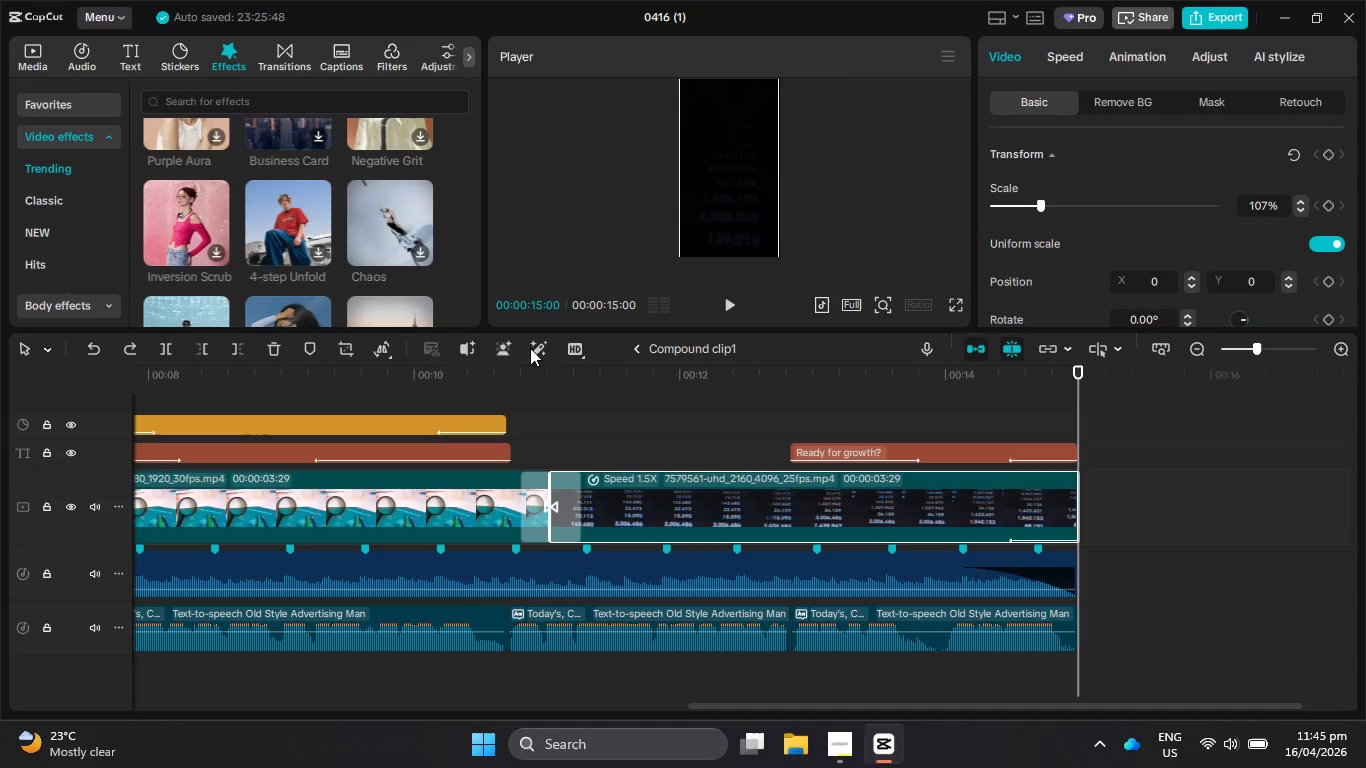 
scroll: coordinate [687, 443], scroll_direction: down, amount: 3.0
 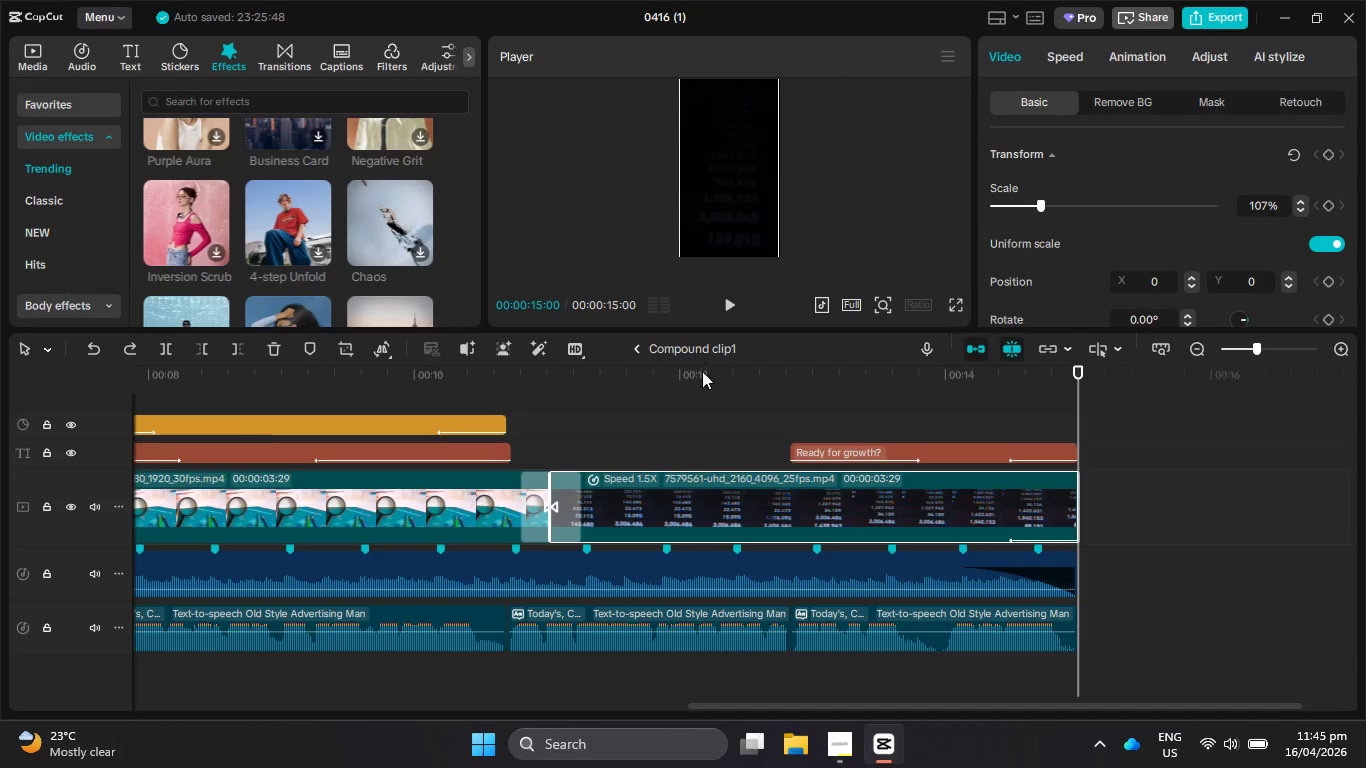 
left_click_drag(start_coordinate=[704, 366], to_coordinate=[0, 308])
 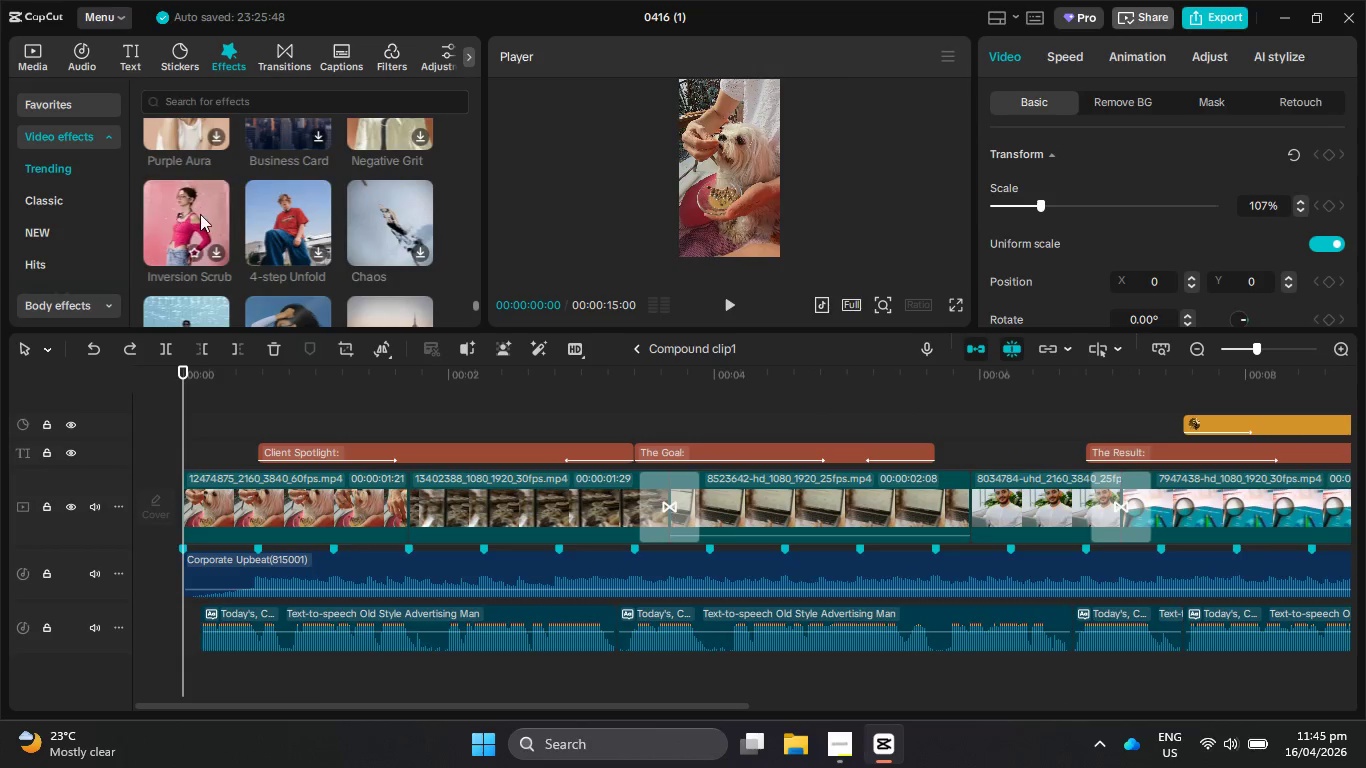 
left_click([272, 215])
 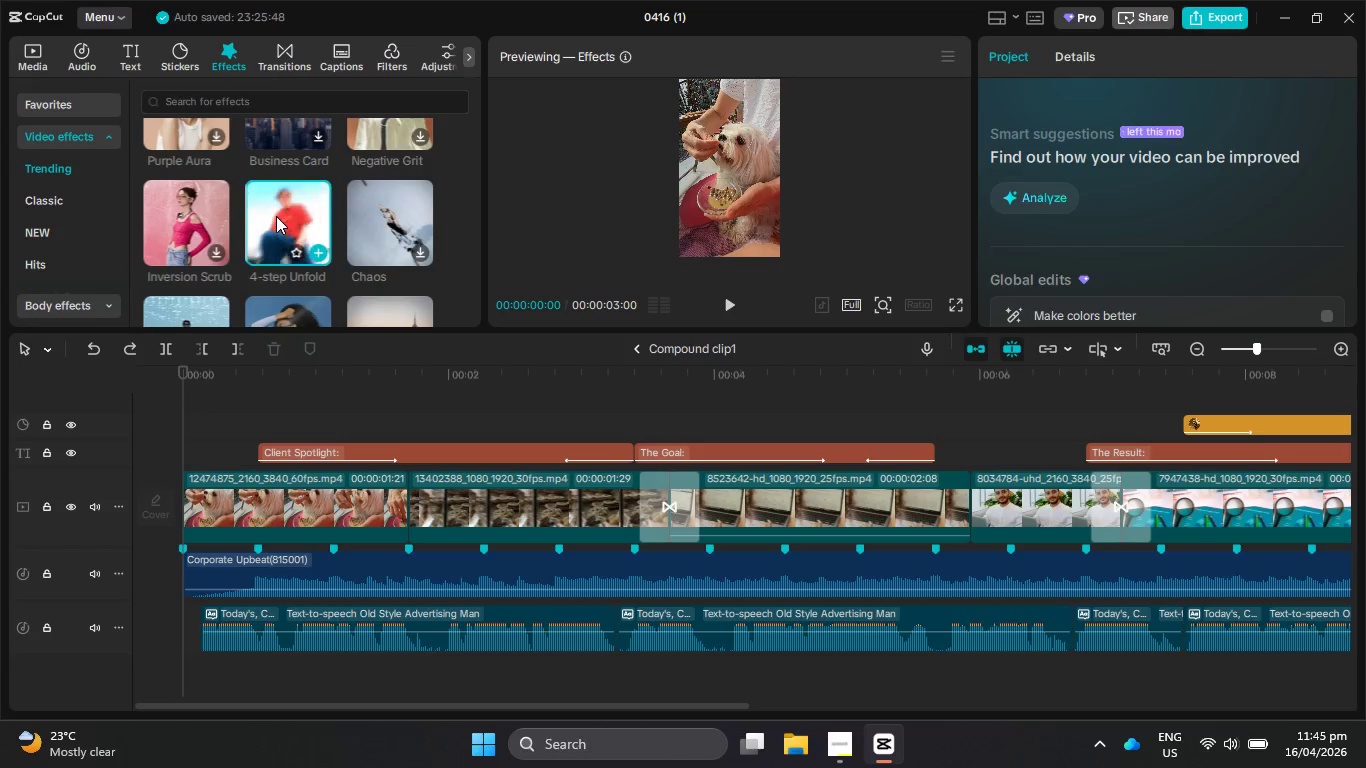 
wait(9.34)
 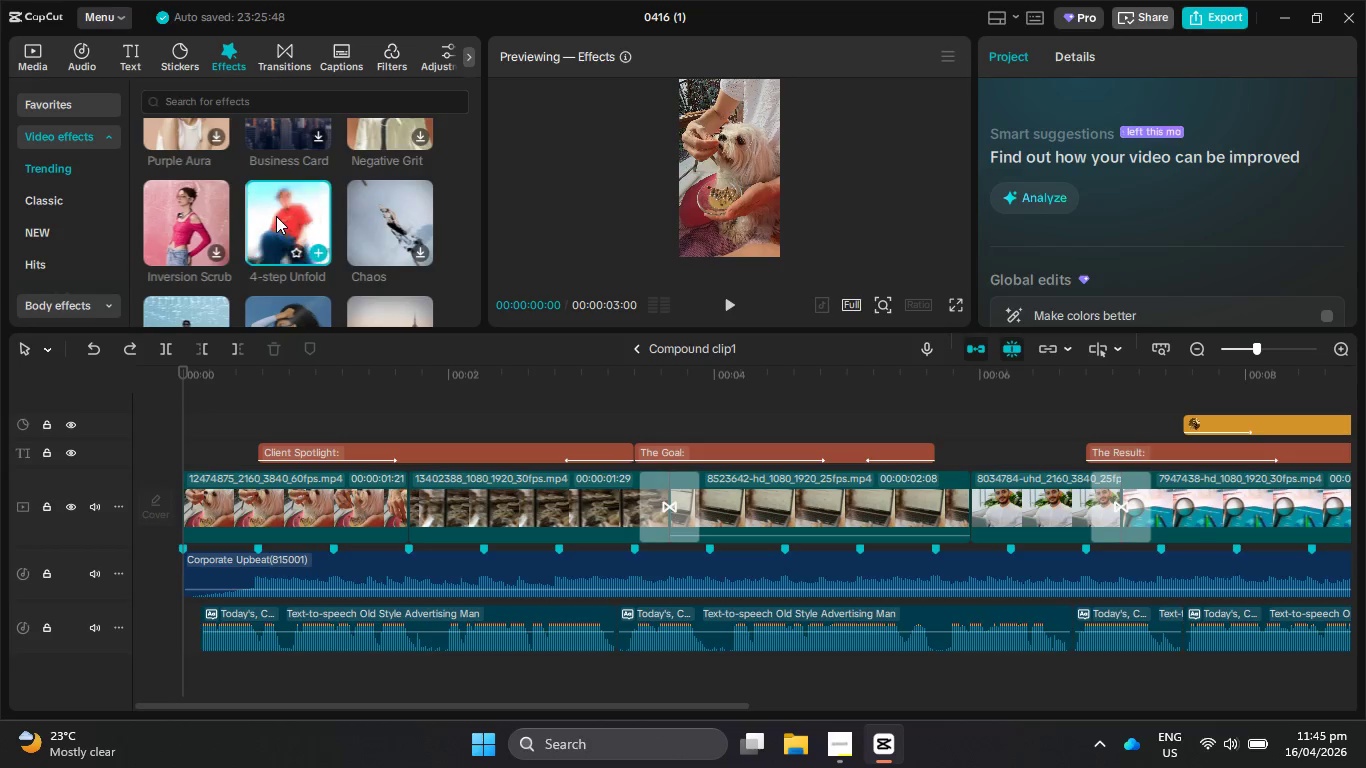 
left_click([729, 310])
 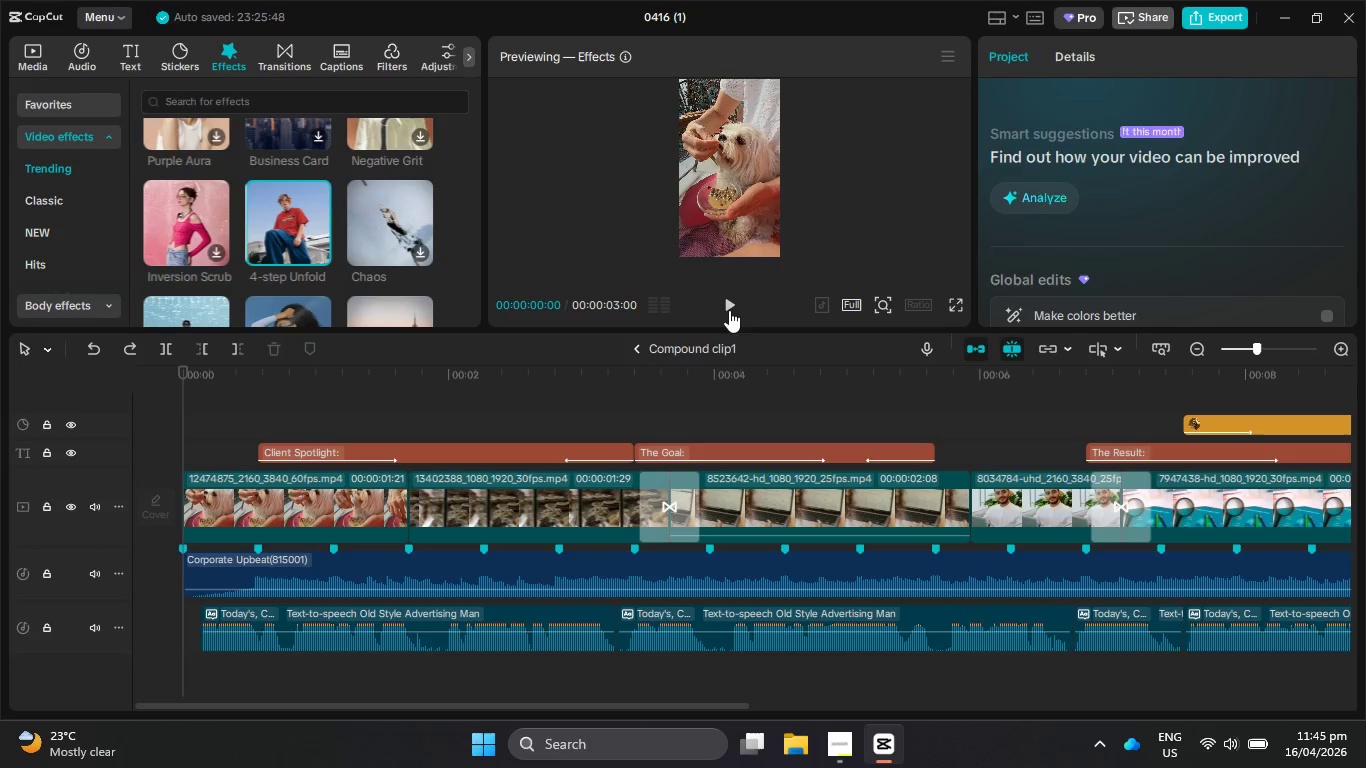 
left_click([729, 310])
 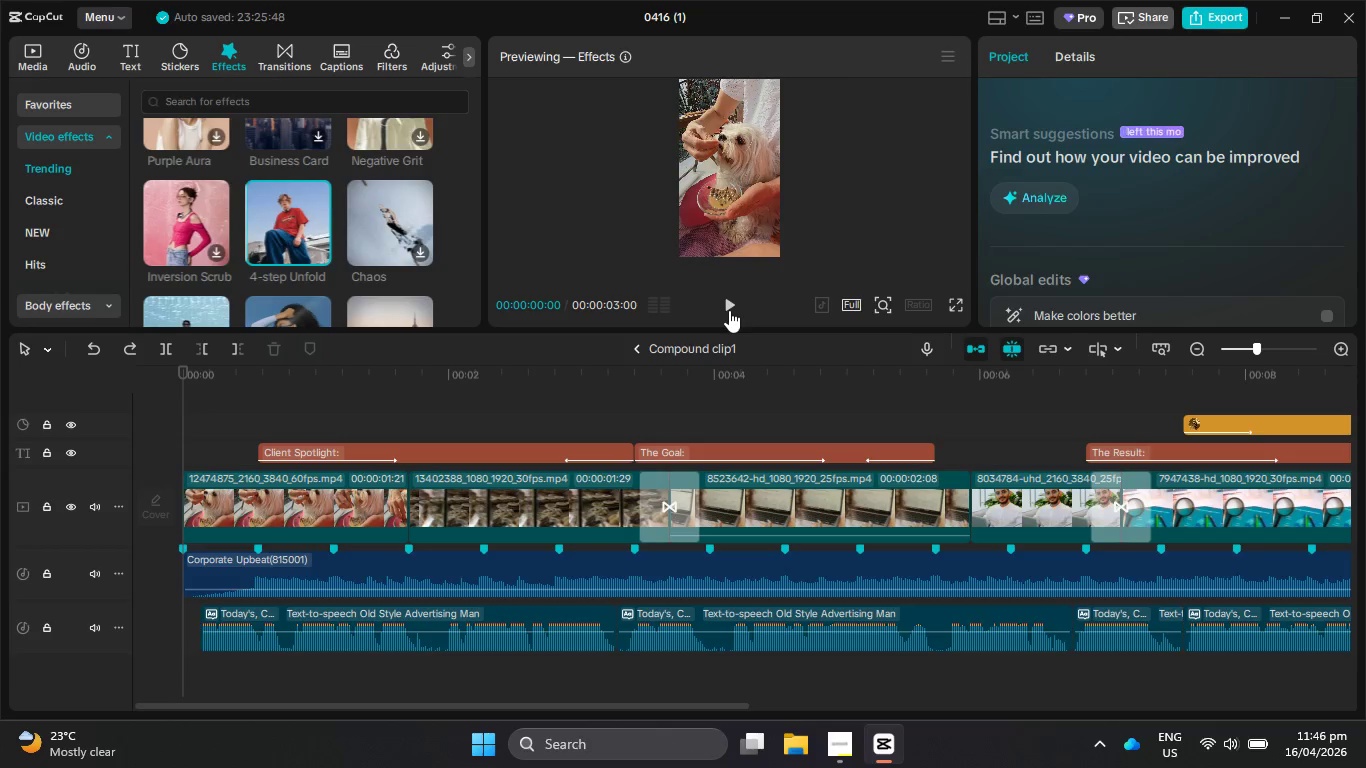 
wait(6.99)
 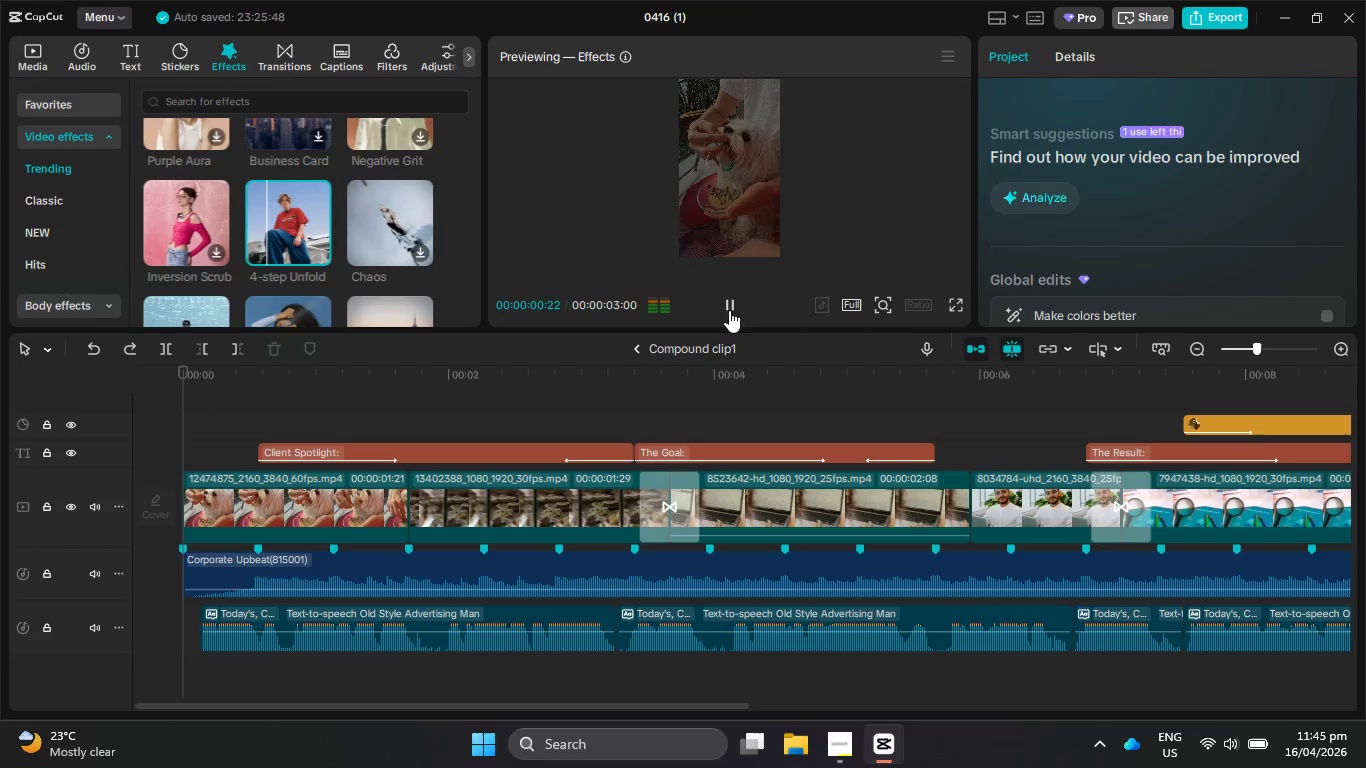 
left_click([249, 492])
 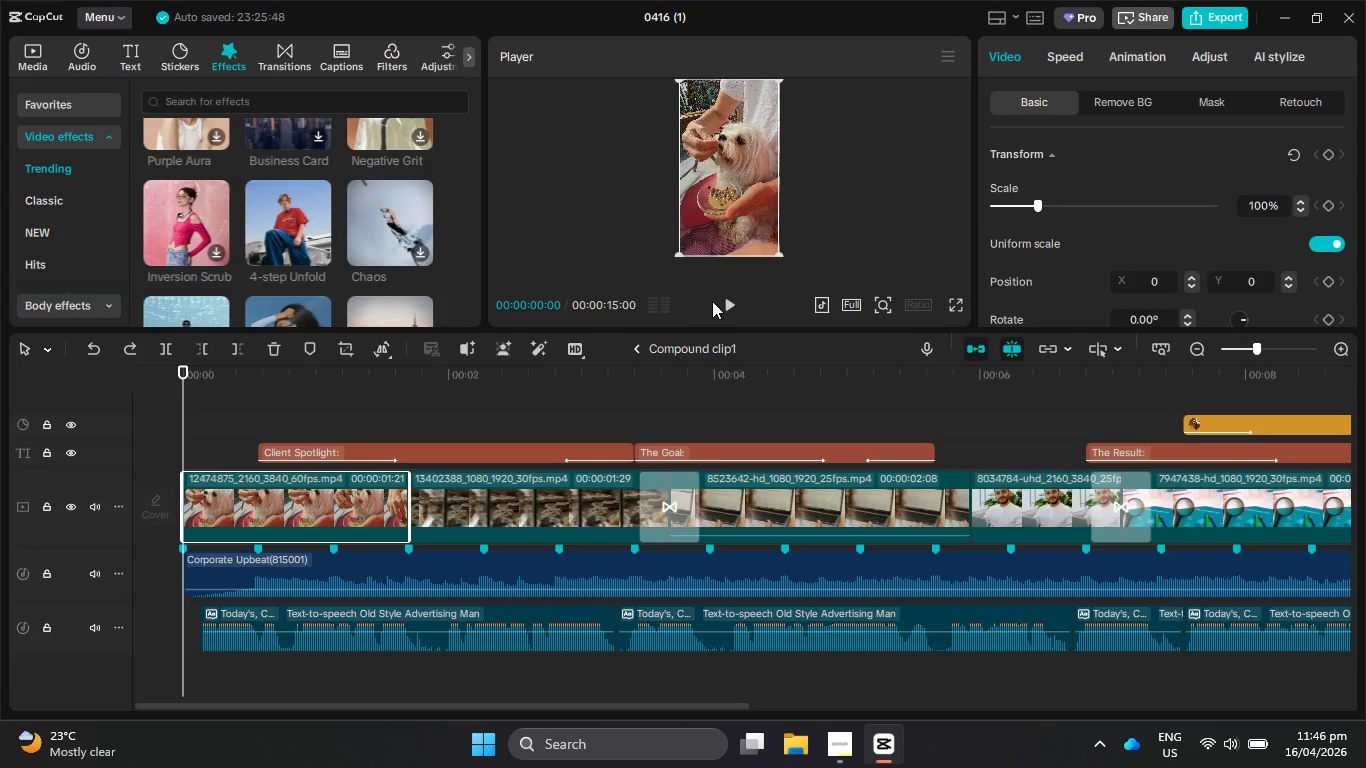 
left_click([720, 308])
 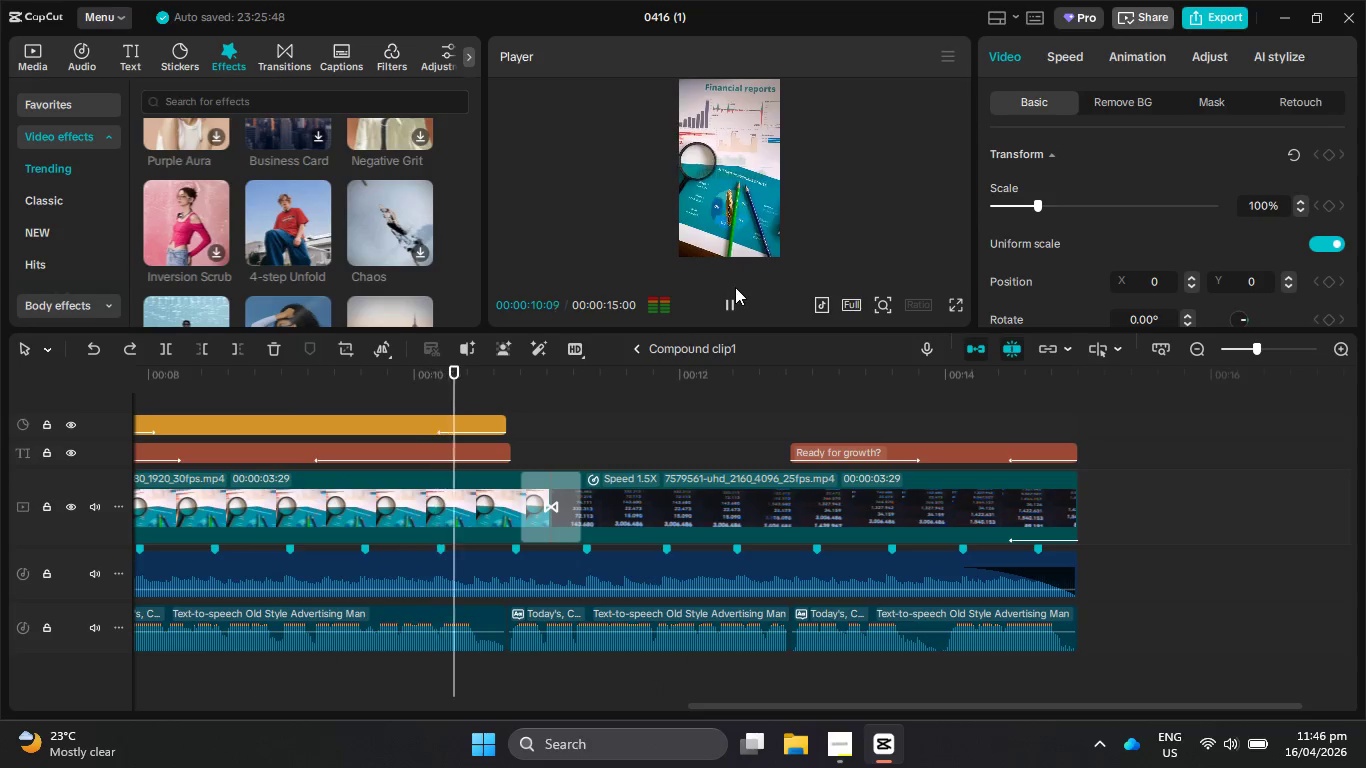 
wait(15.5)
 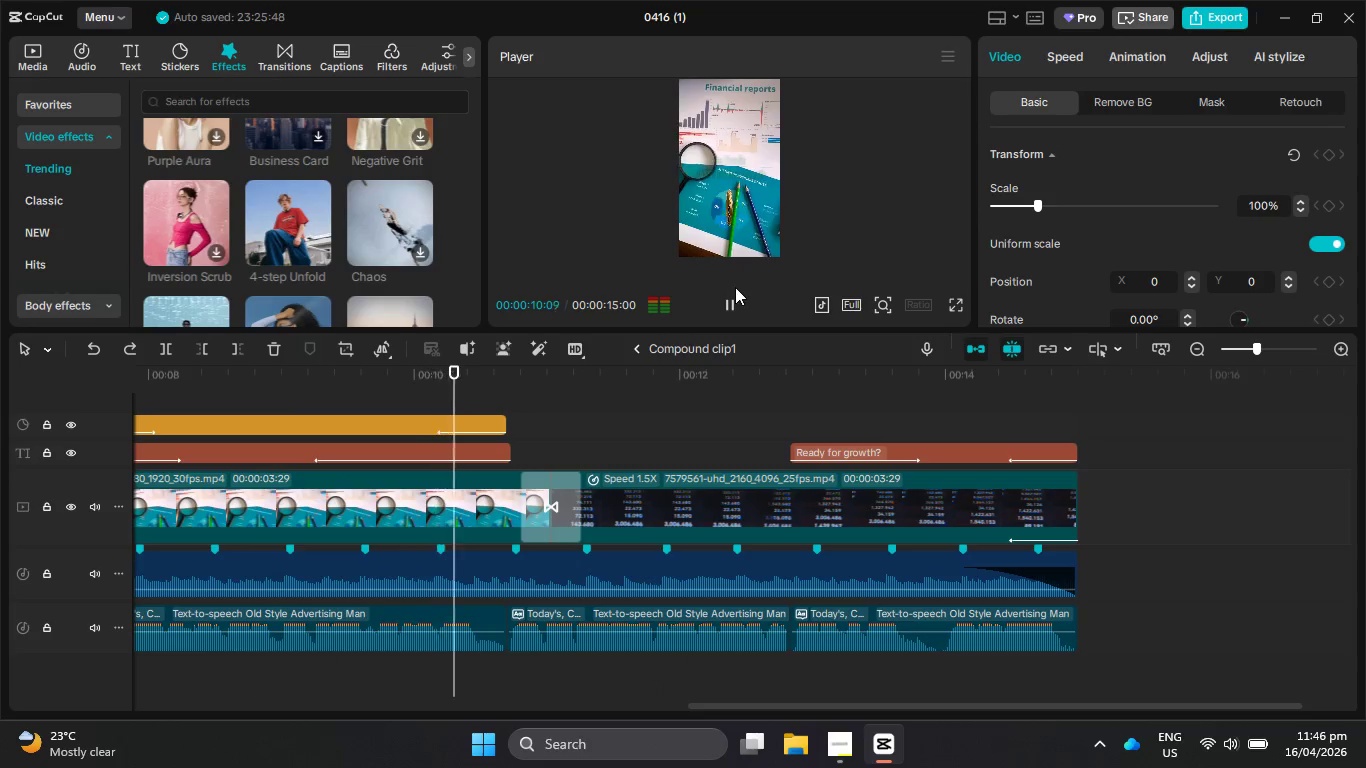 
left_click([725, 307])